 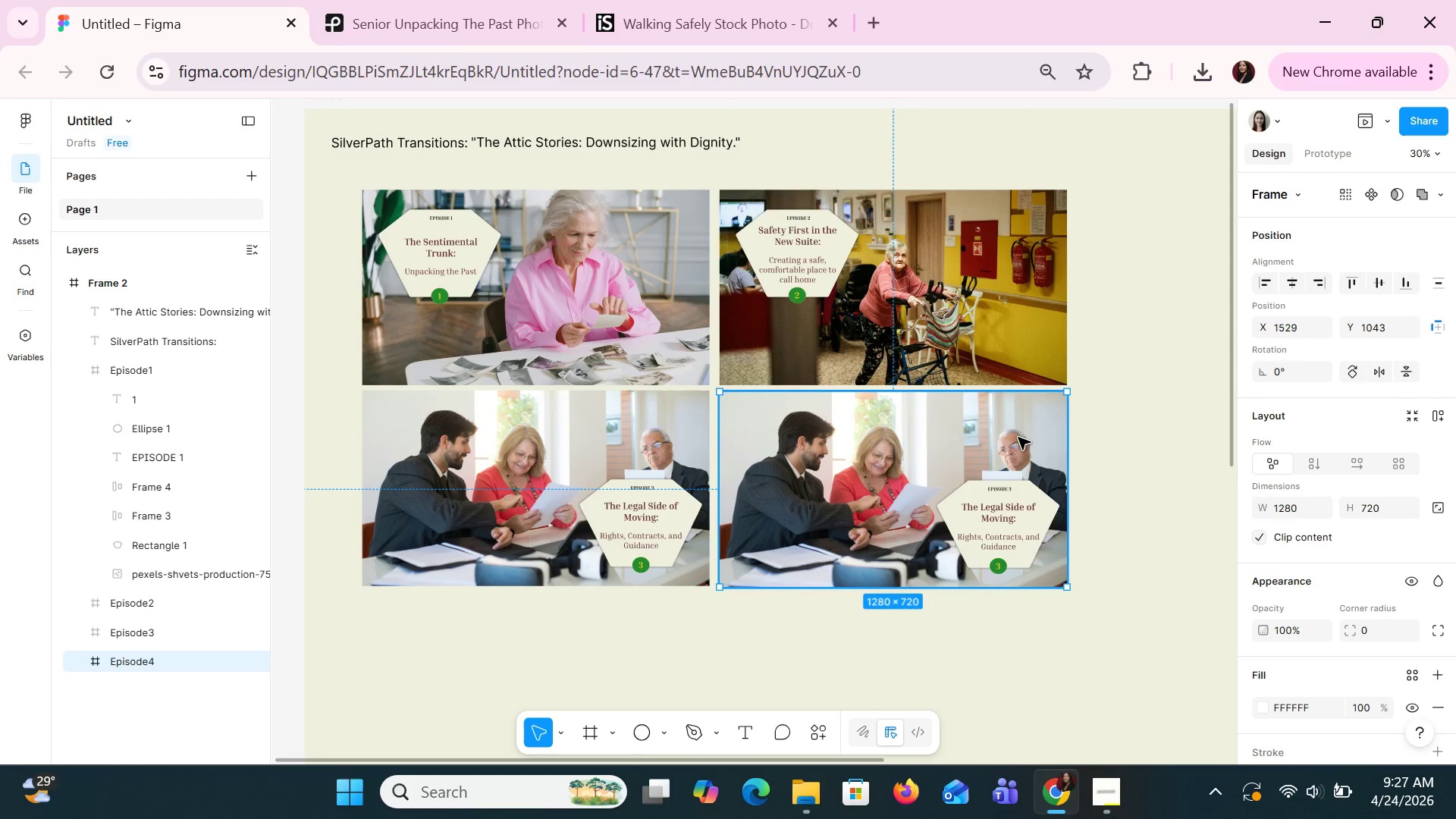 
left_click([1045, 677])
 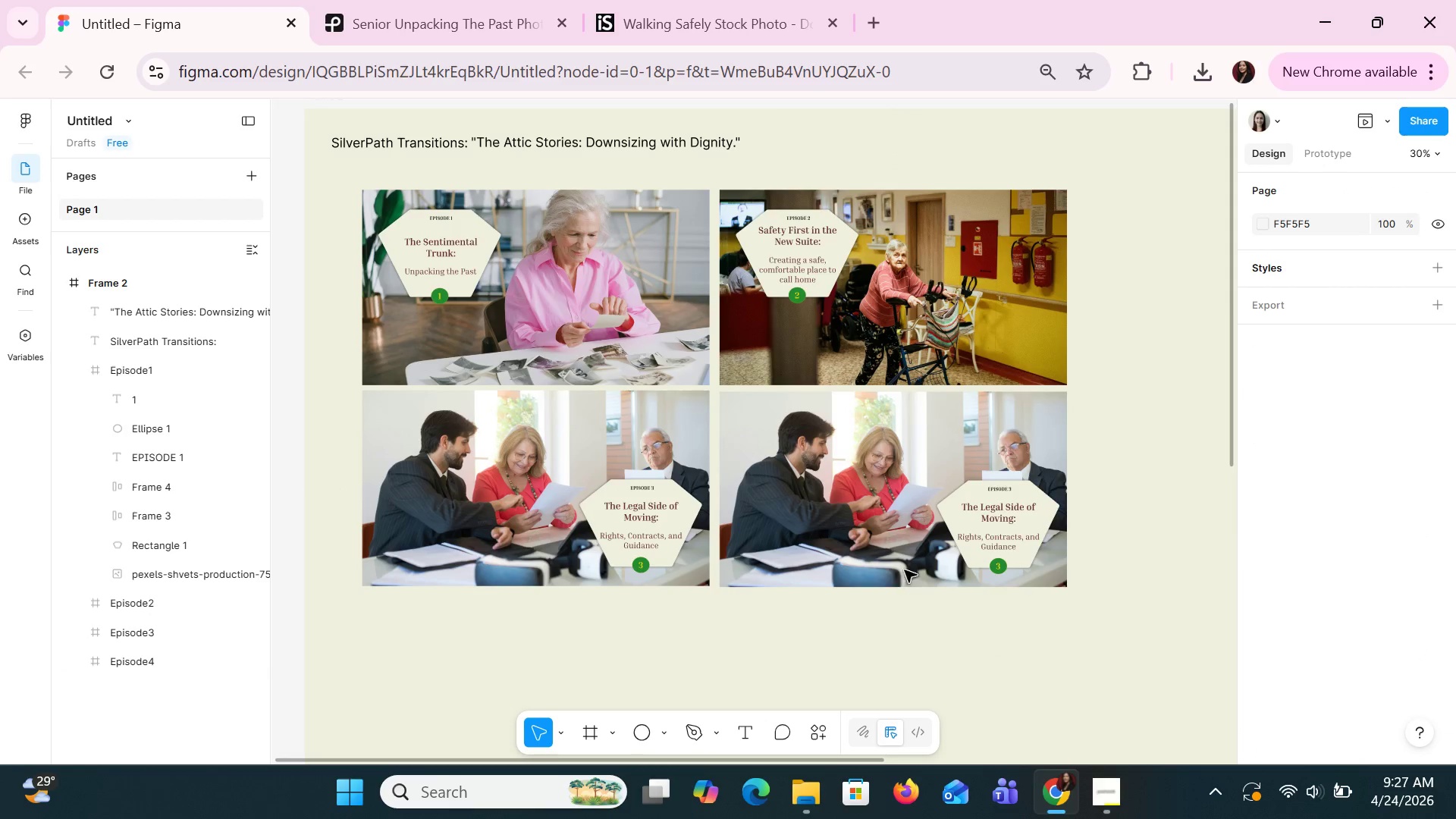 
left_click([854, 495])
 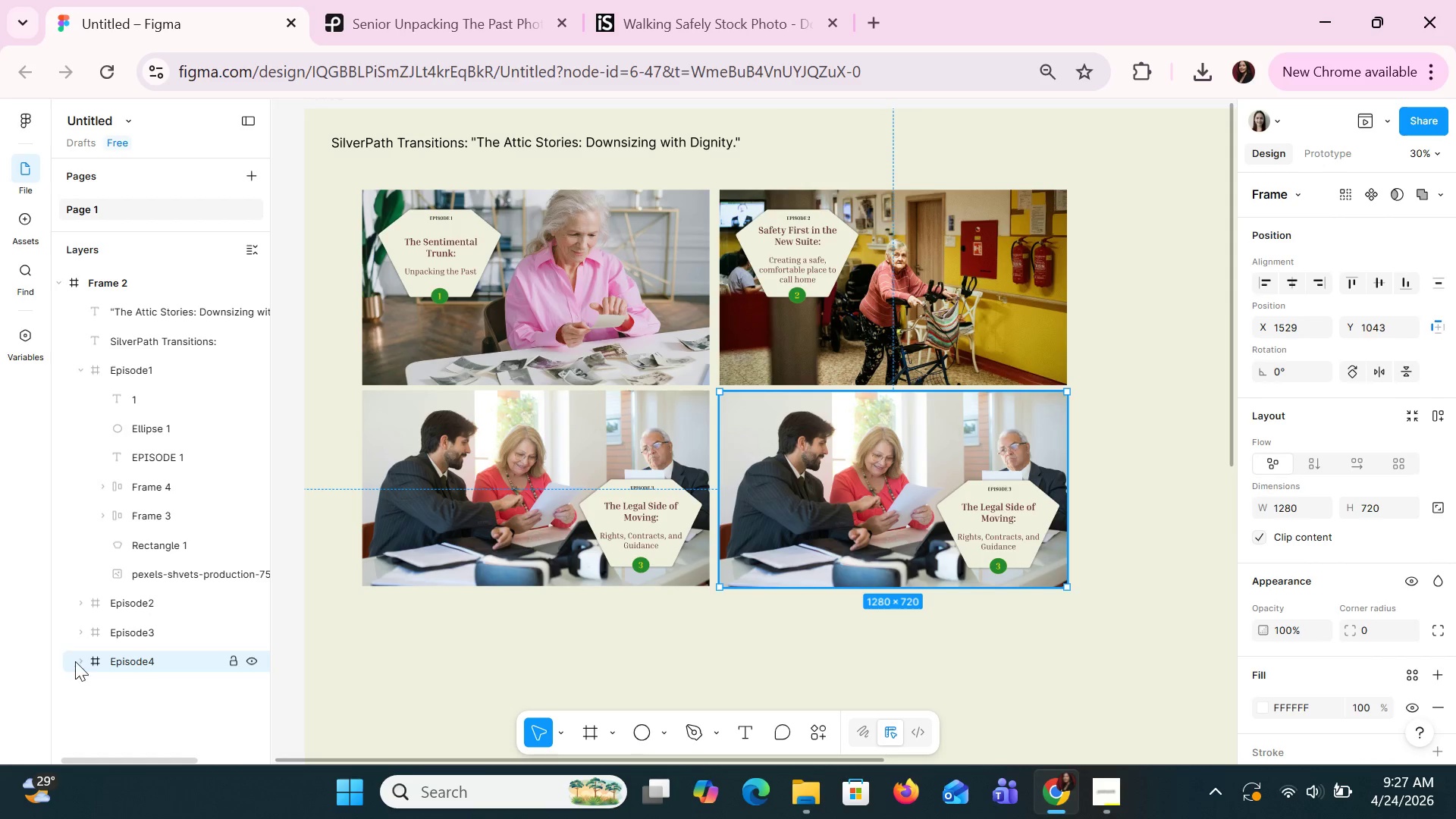 
left_click([84, 378])
 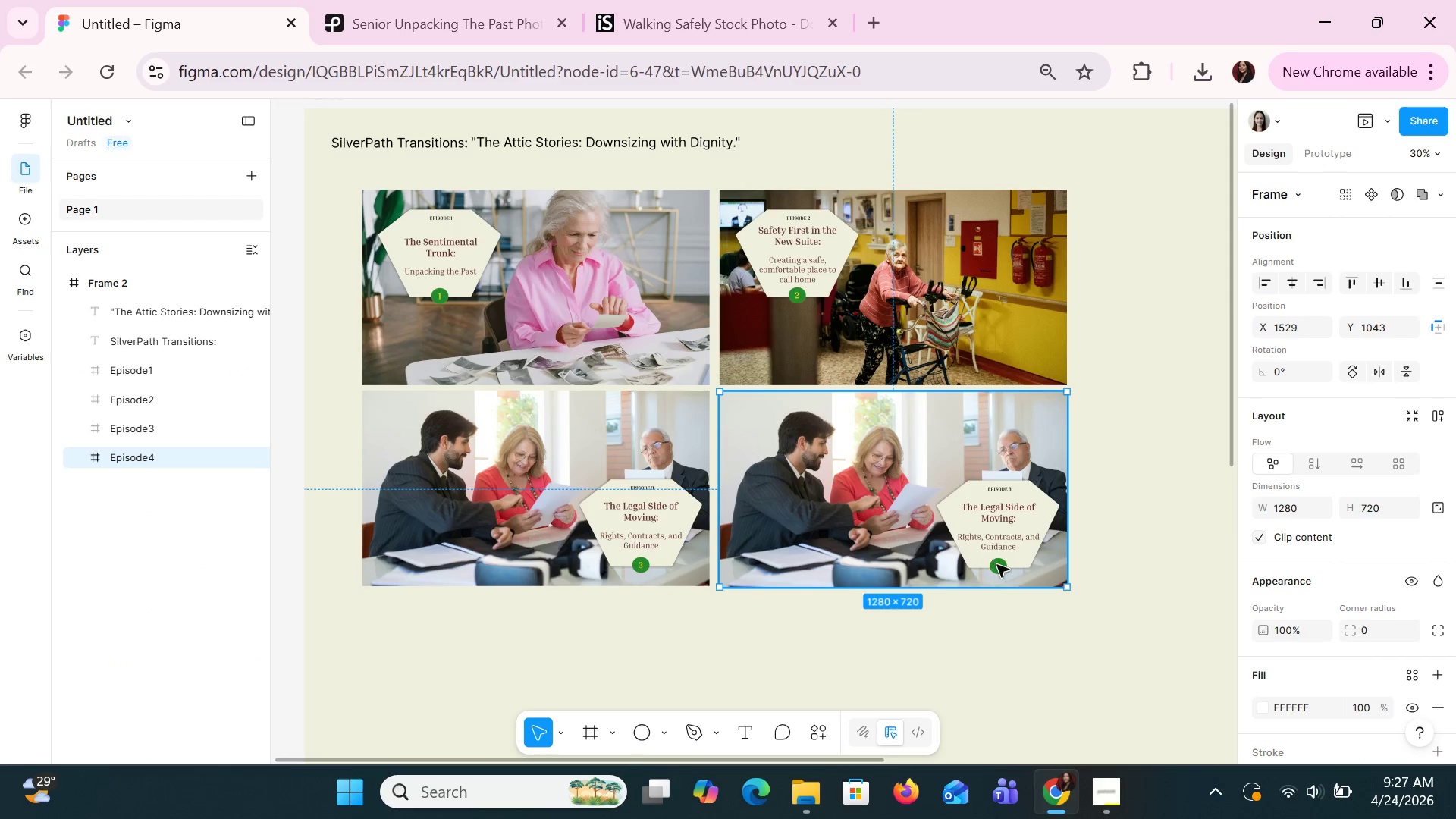 
double_click([1002, 569])
 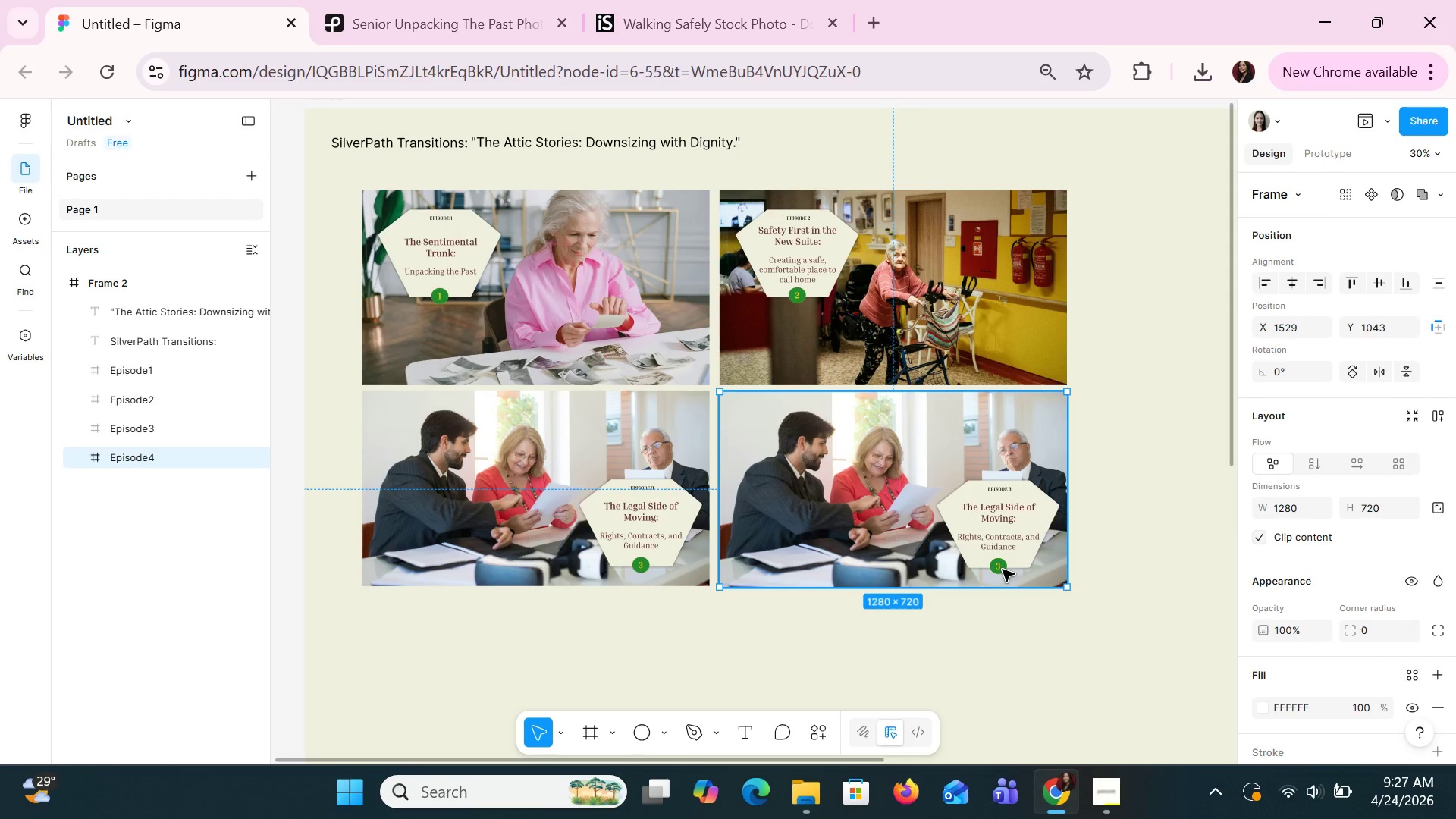 
triple_click([1002, 569])
 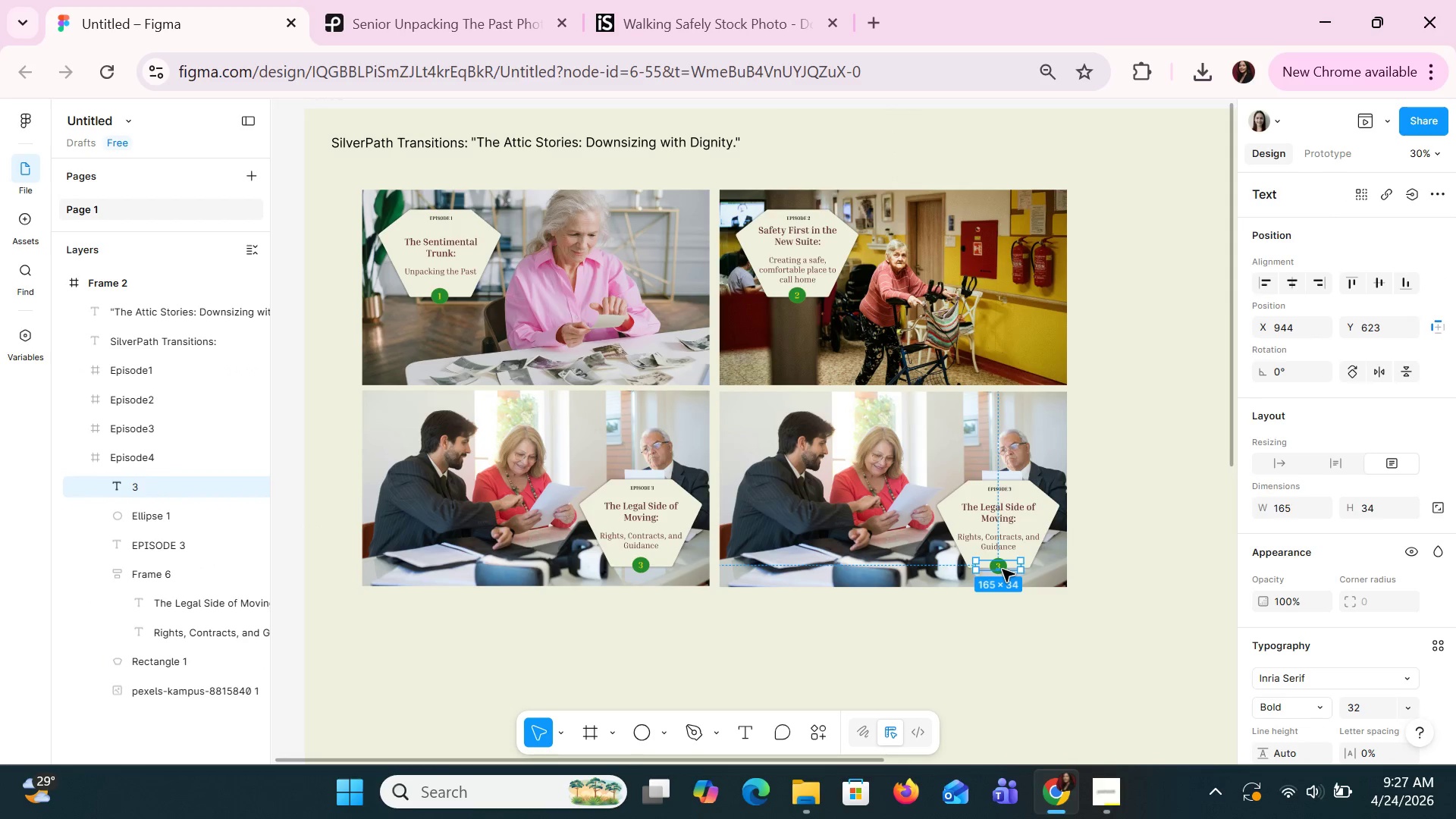 
double_click([1002, 569])
 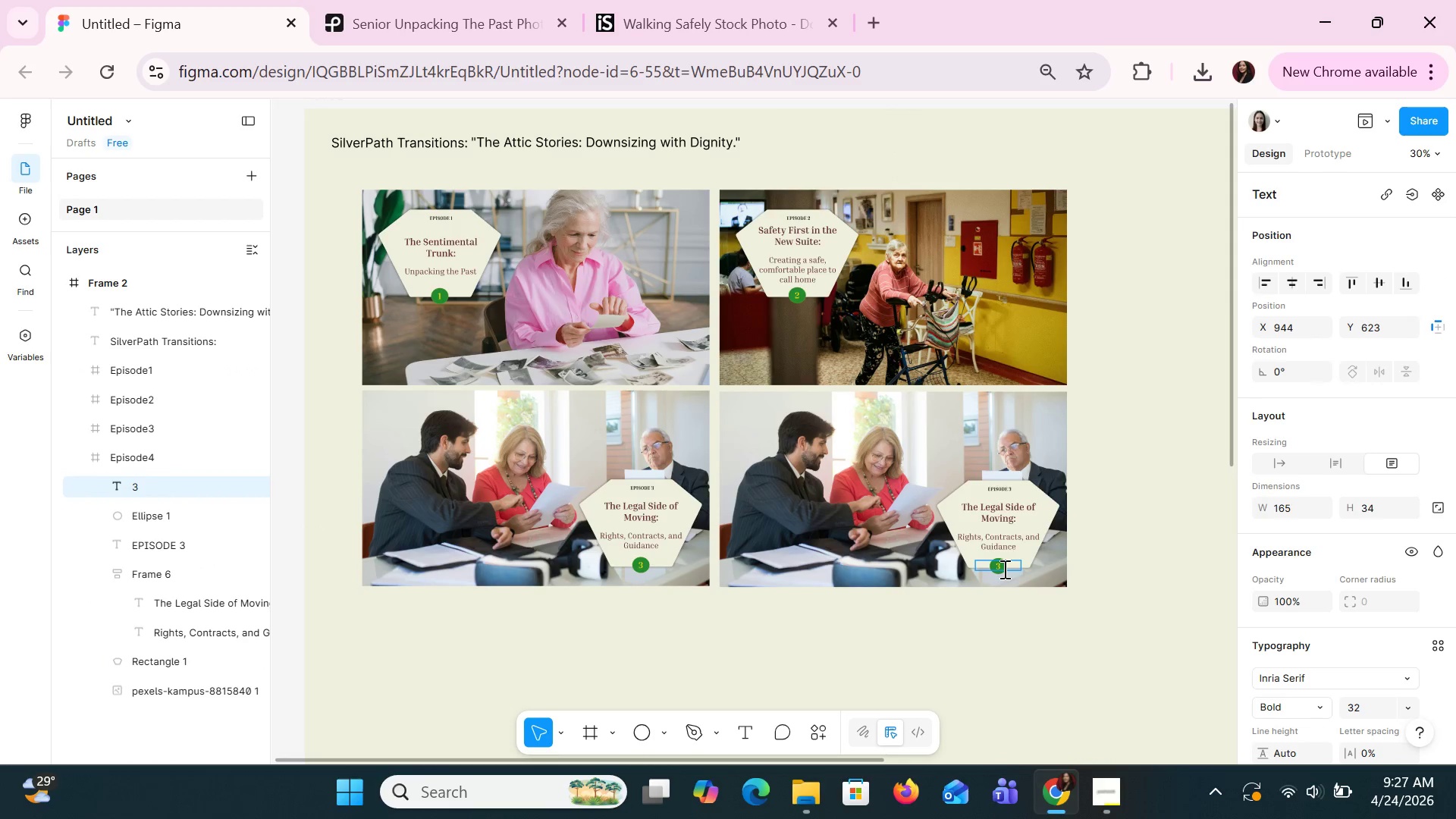 
key(Backspace)
 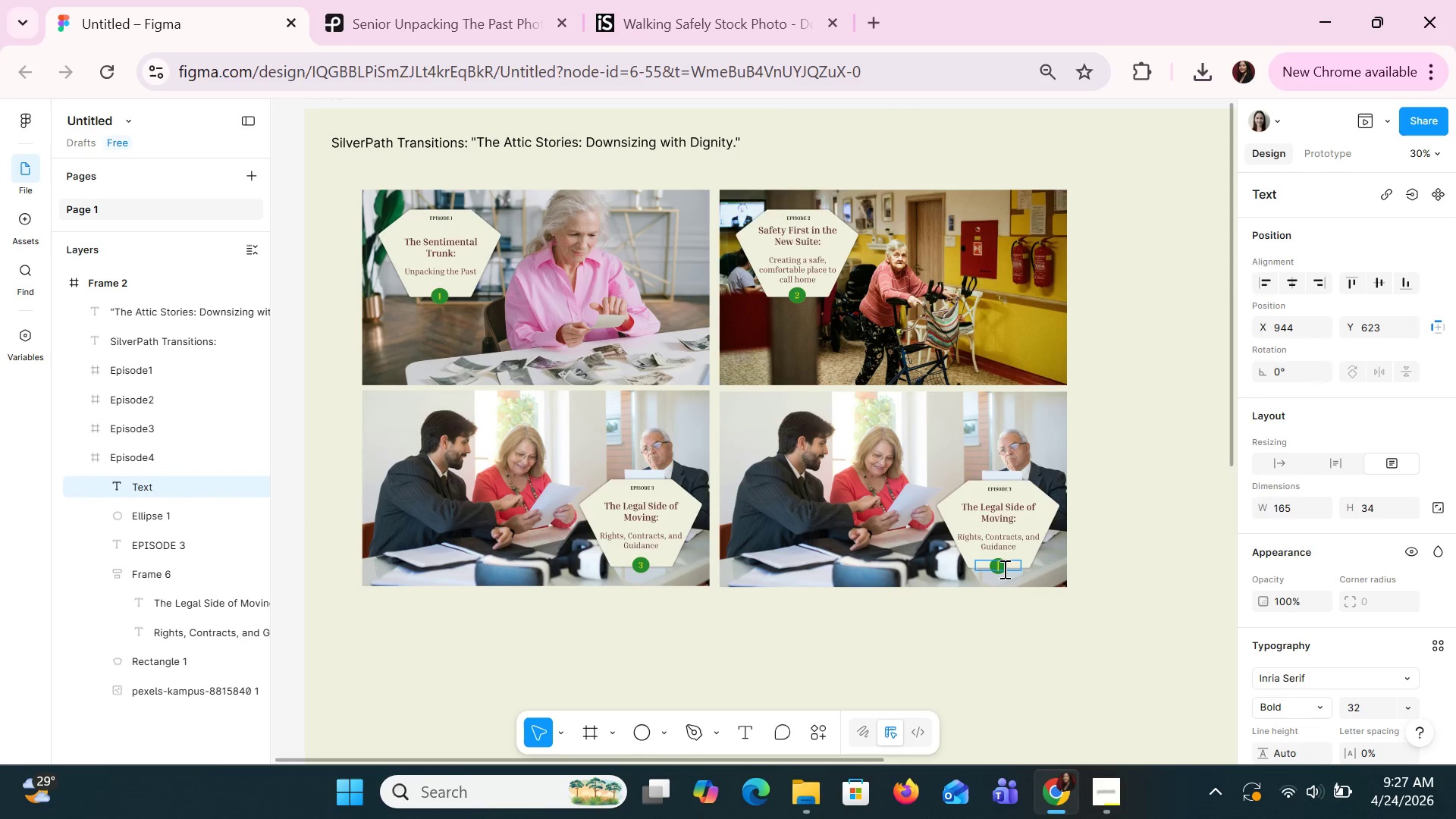 
key(4)
 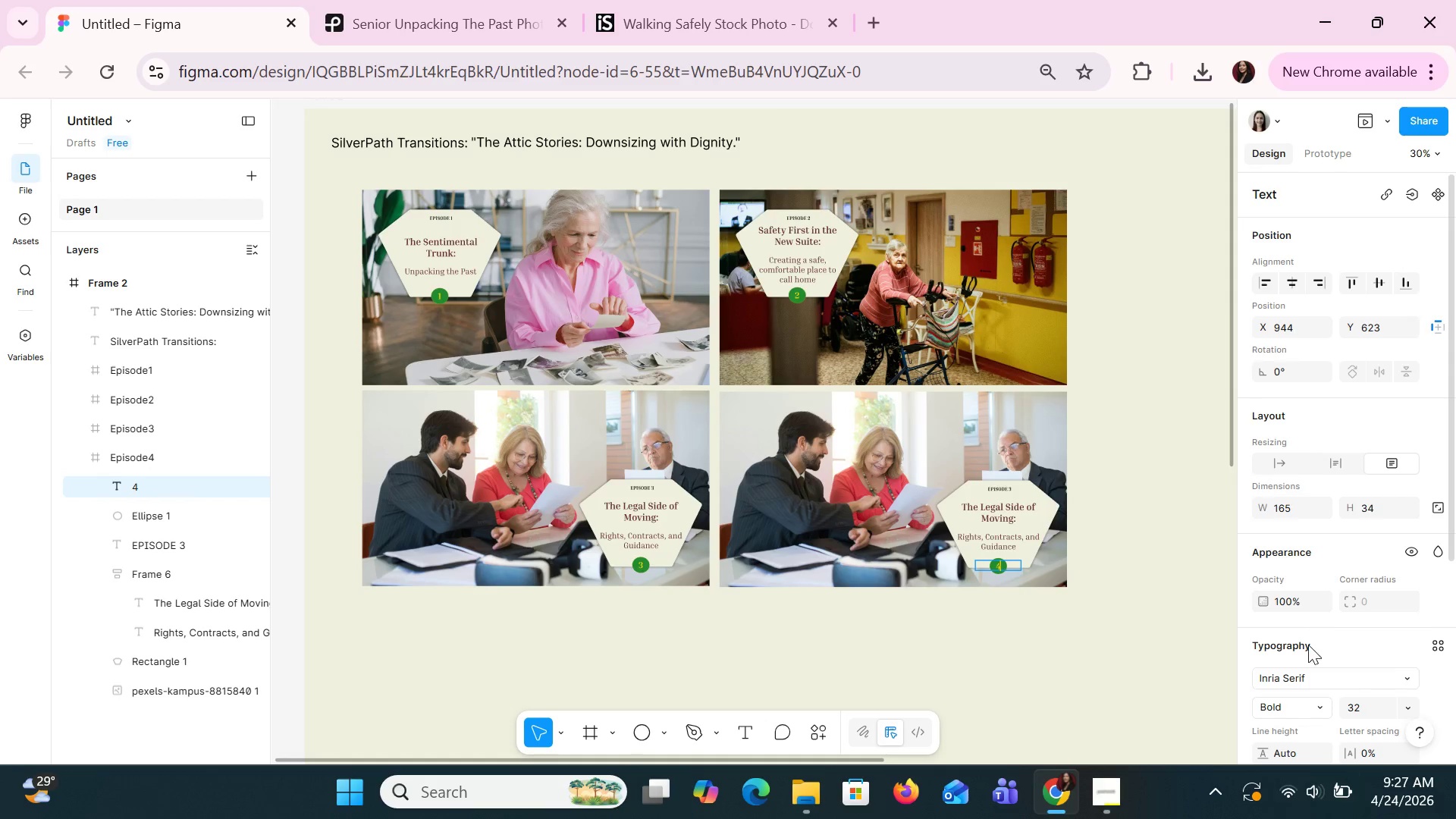 
left_click([1149, 674])
 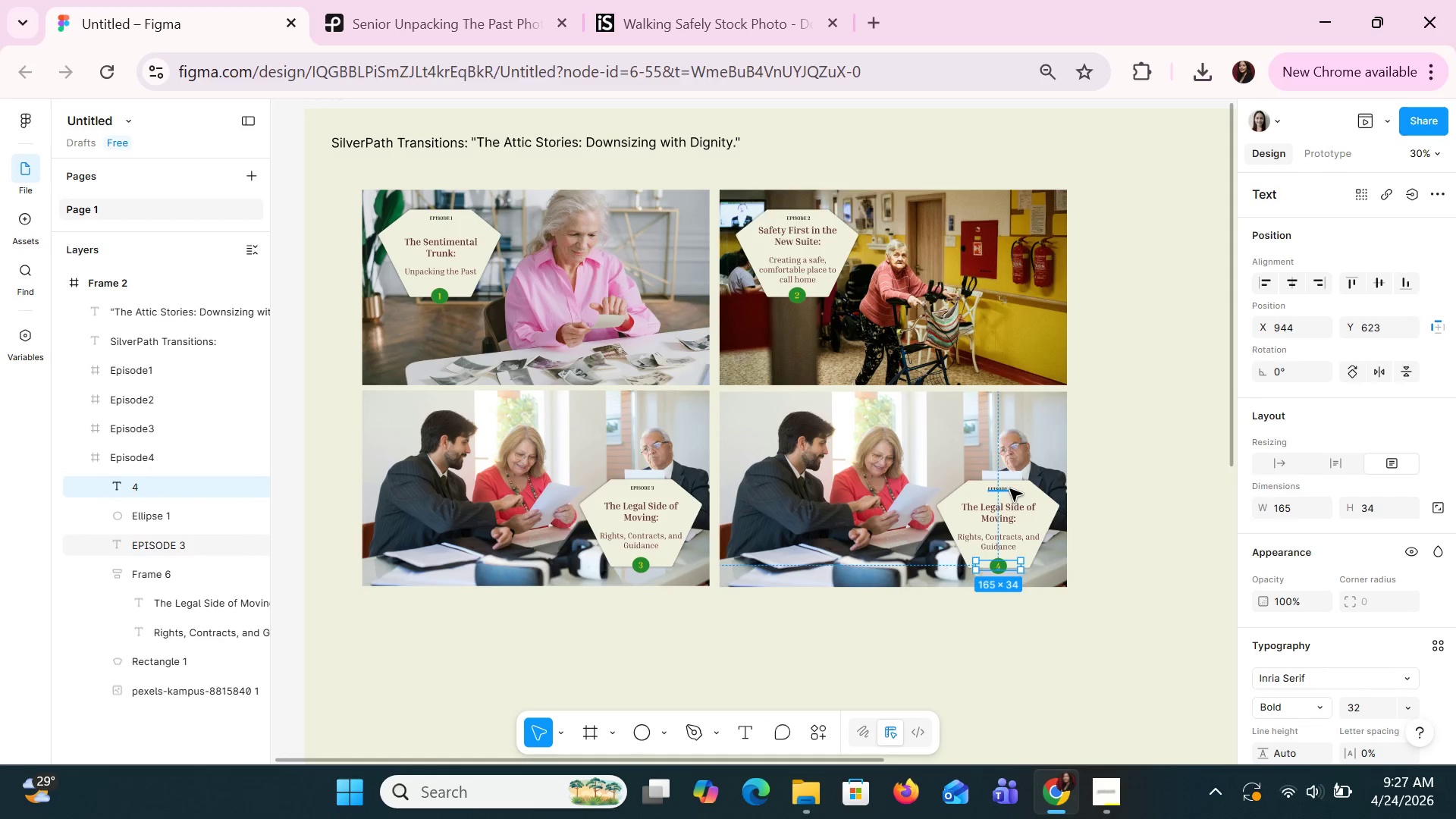 
double_click([1009, 488])
 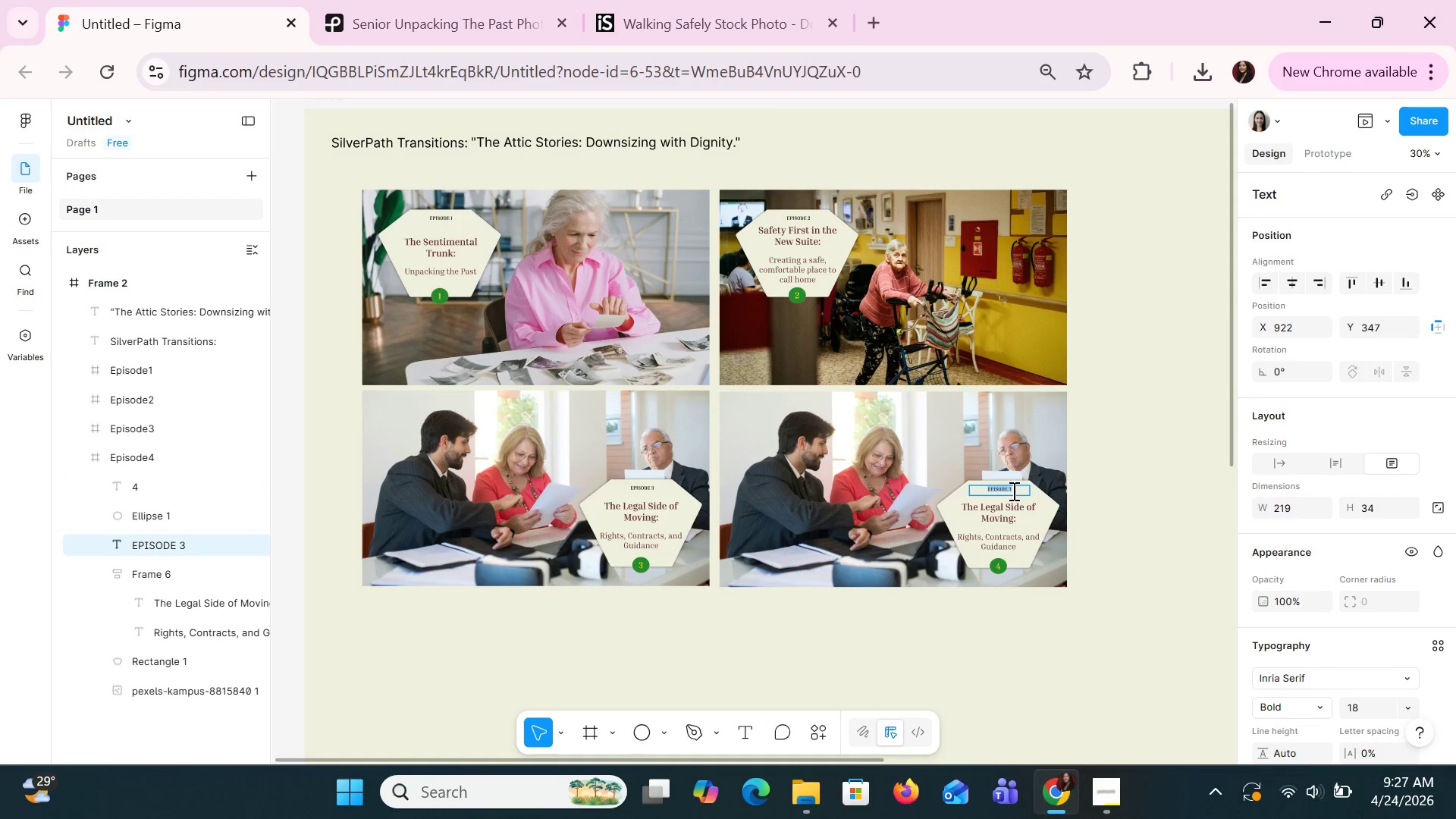 
double_click([1017, 494])
 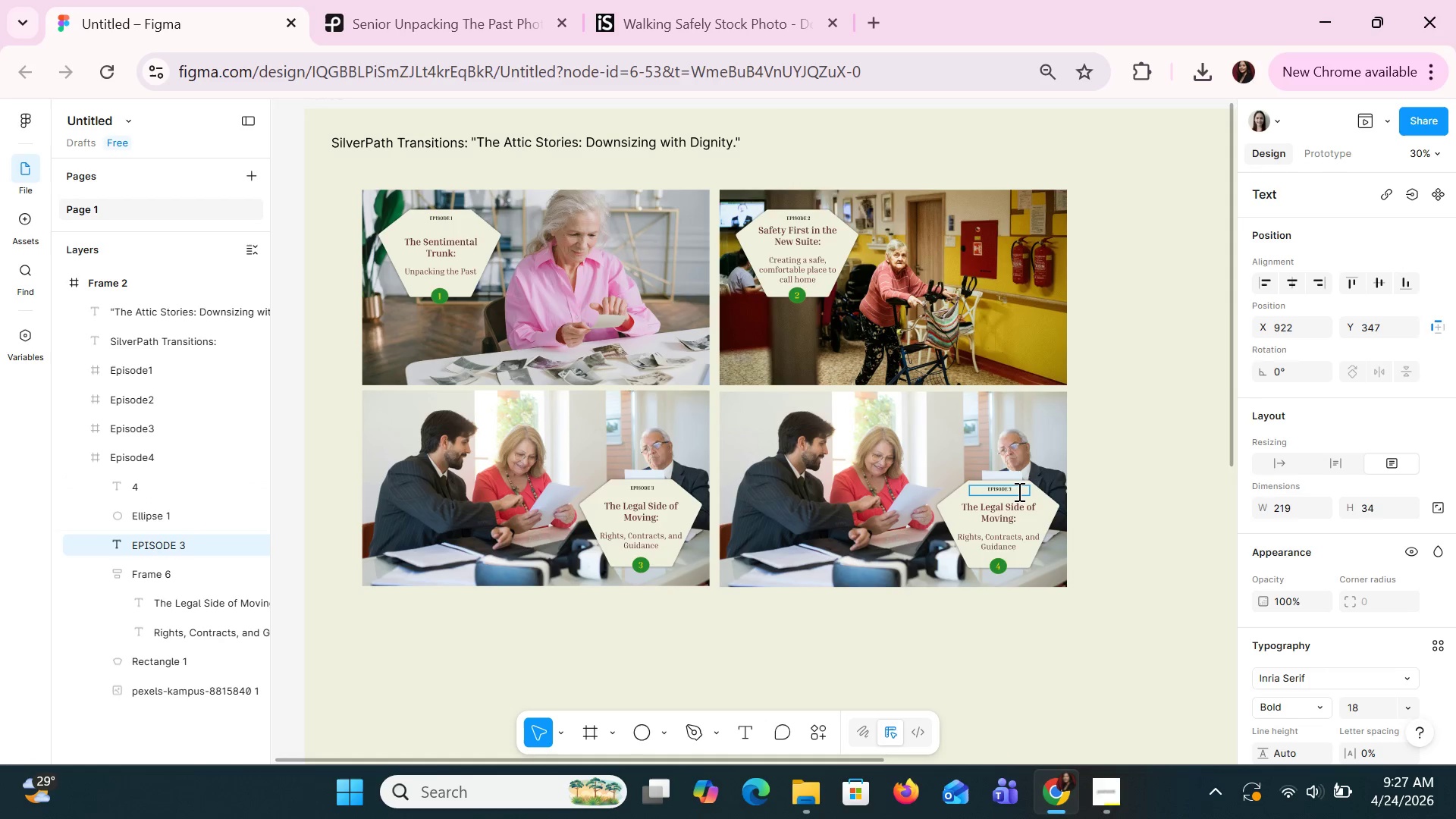 
key(Backspace)
 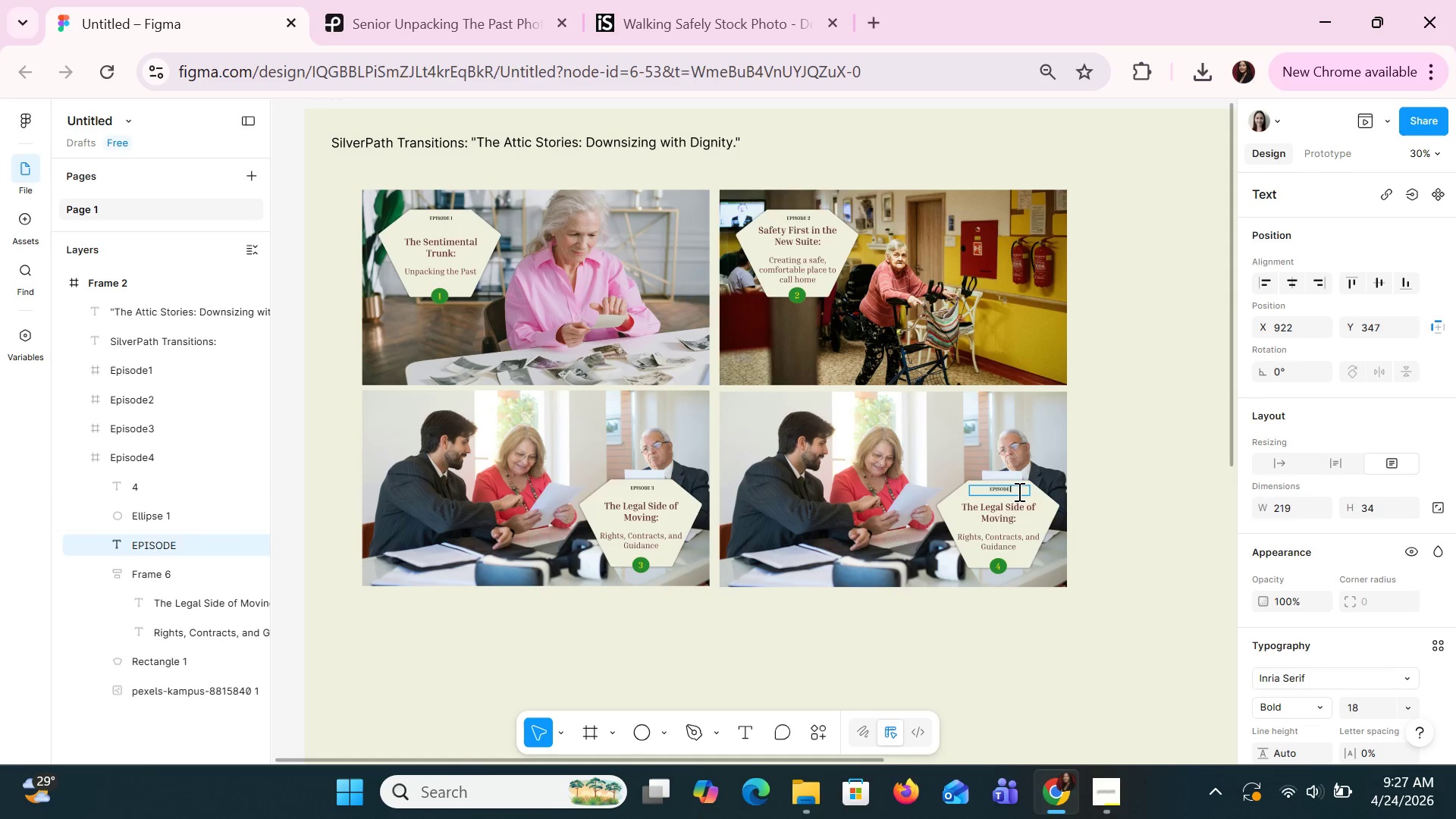 
key(4)
 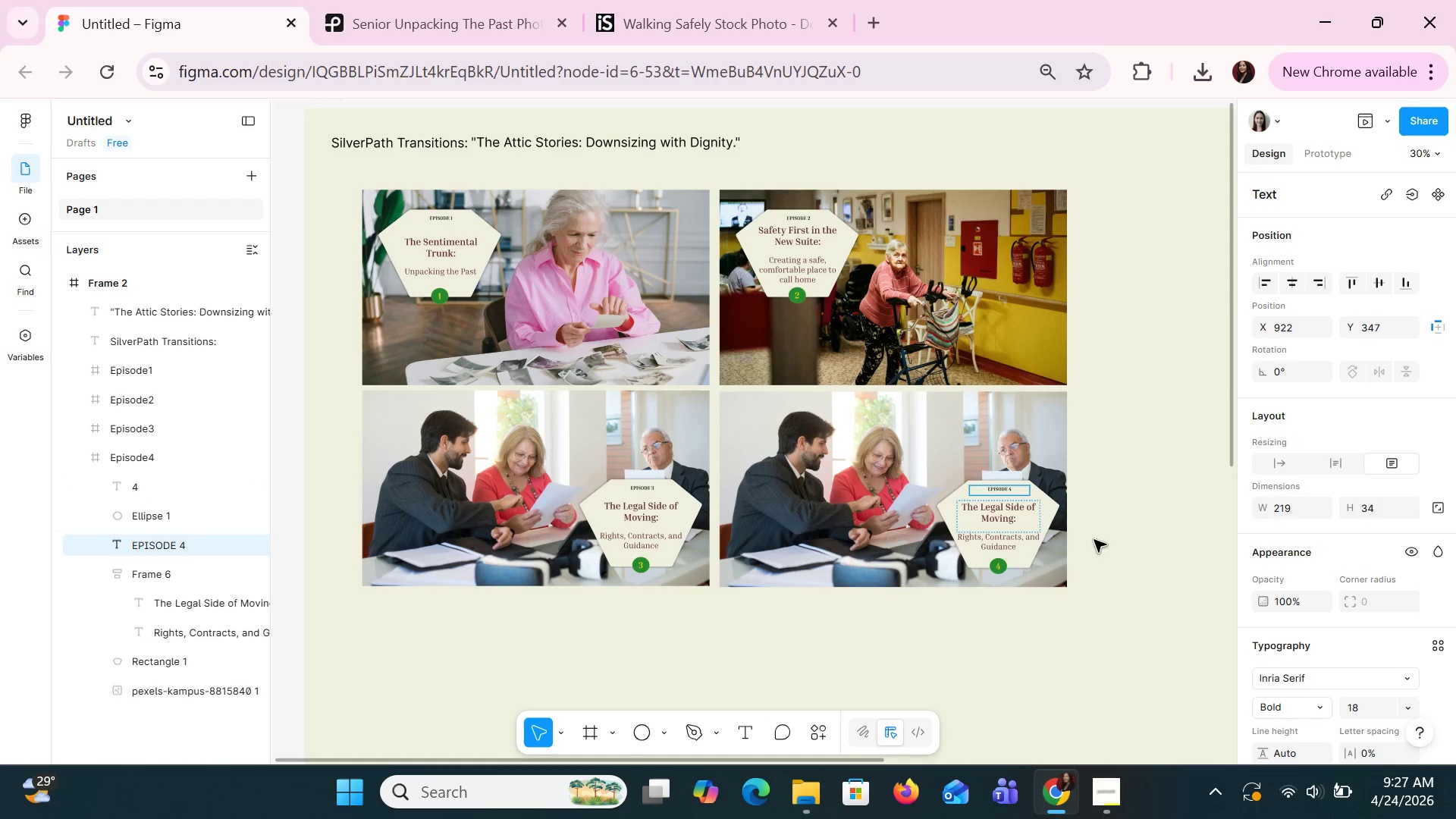 
left_click([1040, 695])
 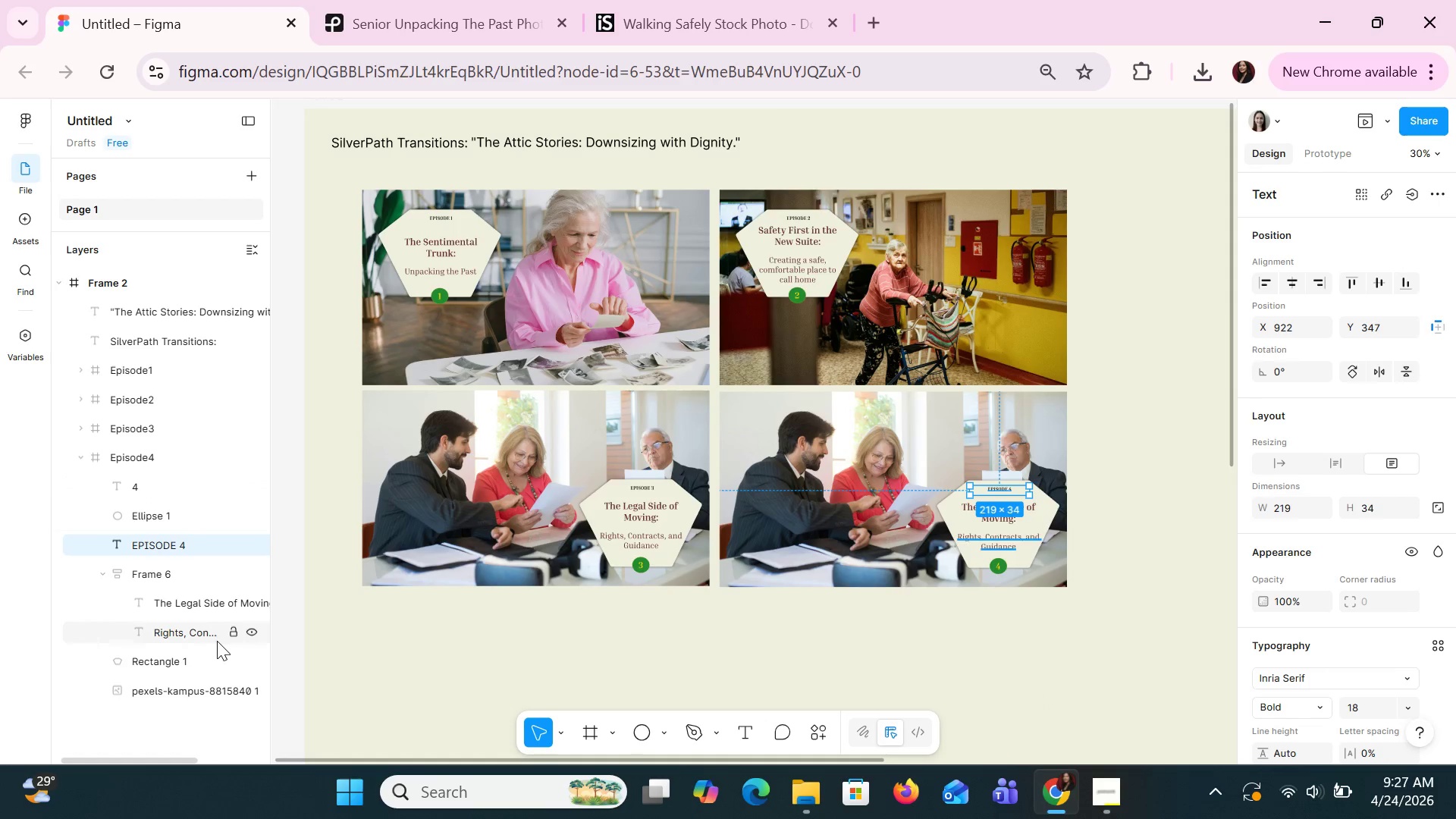 
left_click([208, 677])
 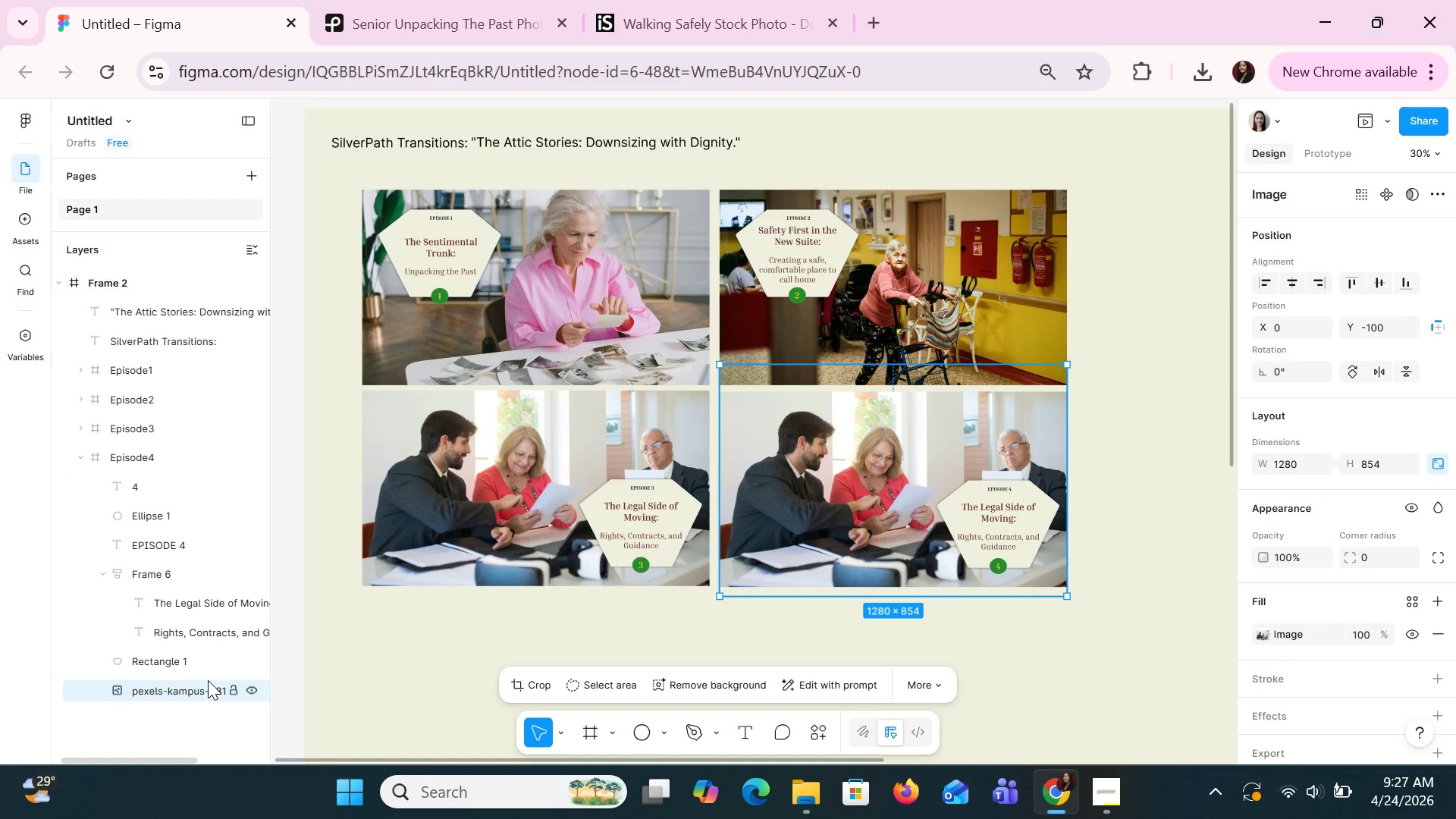 
key(Delete)
 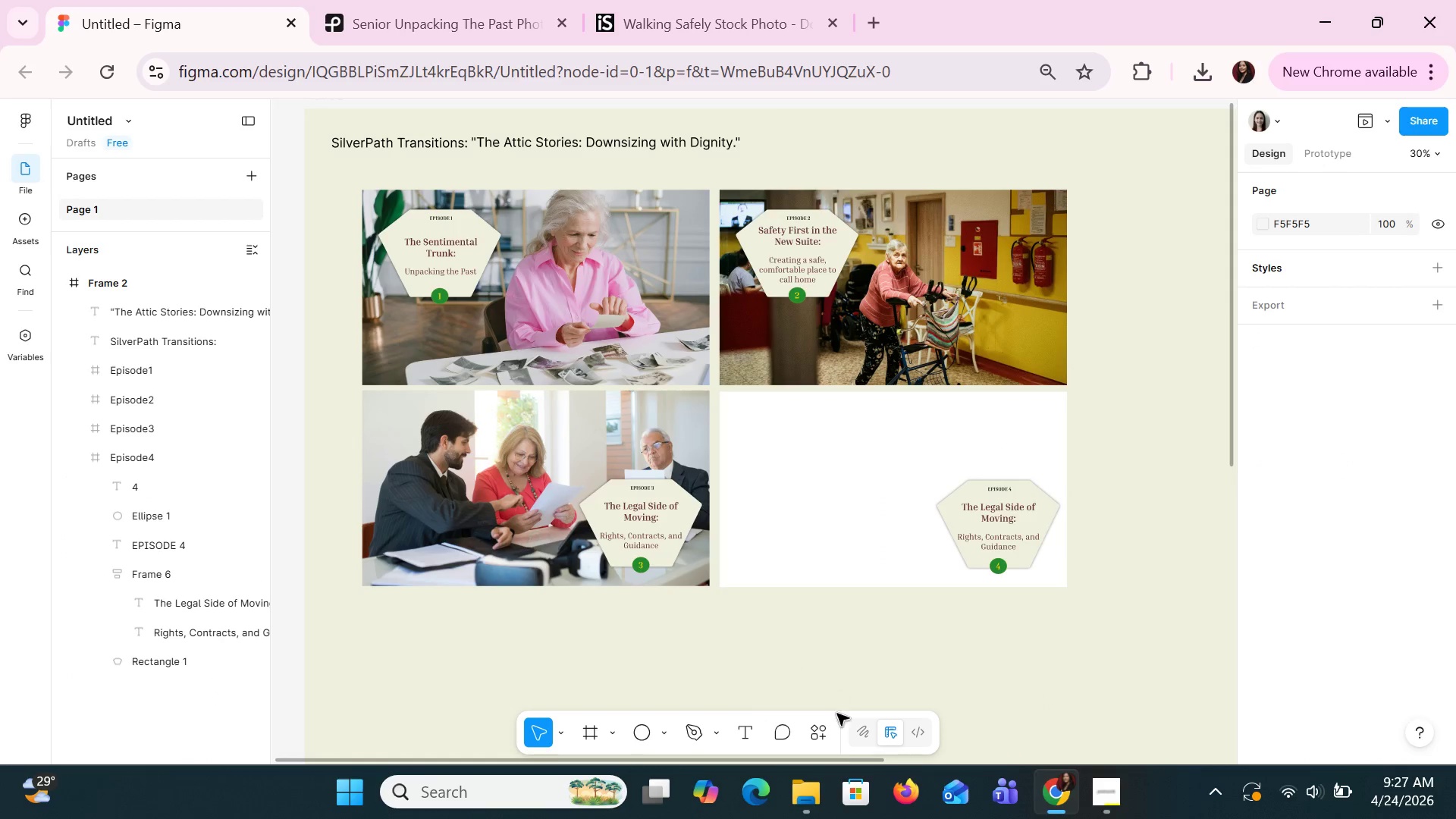 
left_click([812, 792])
 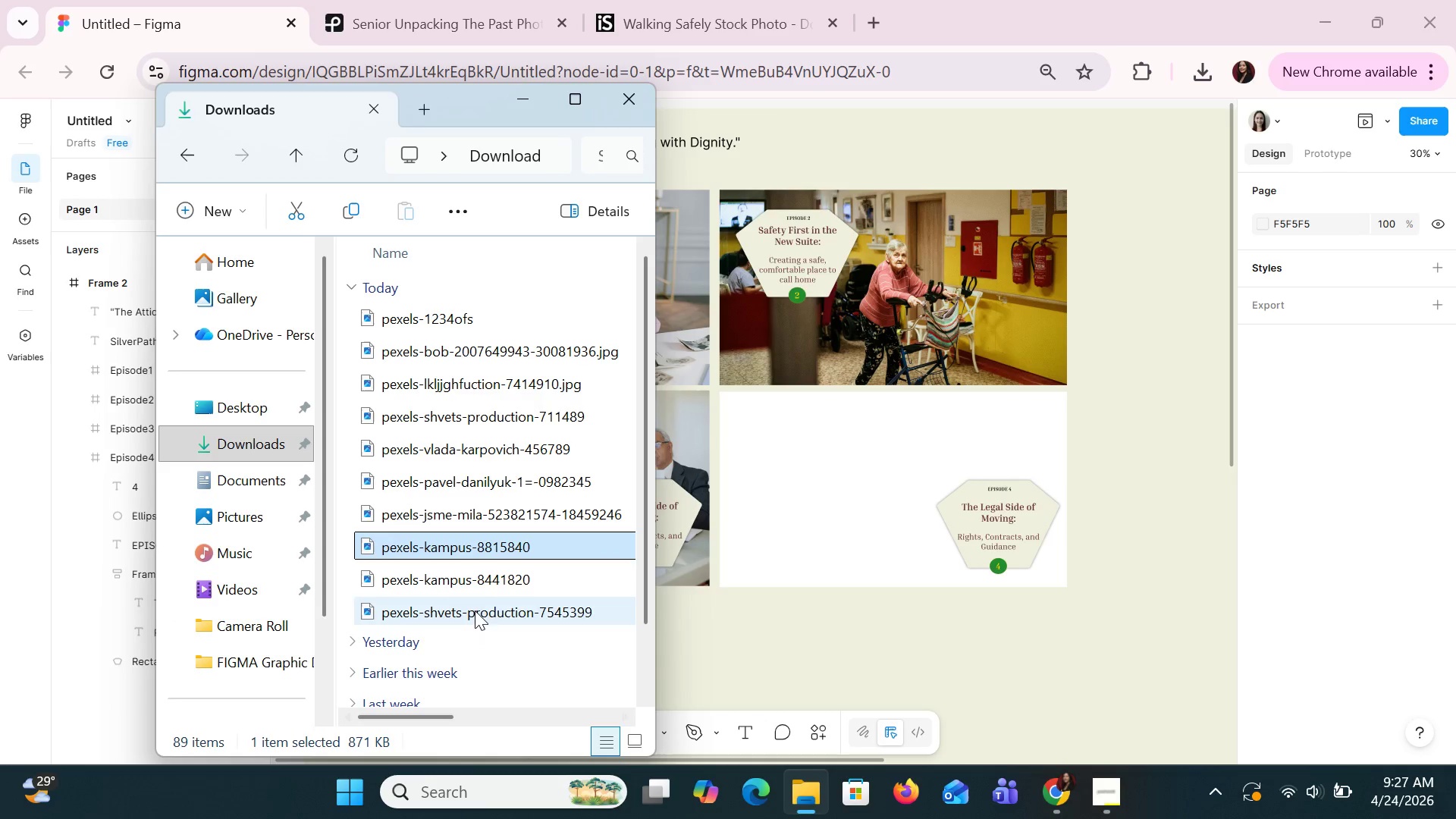 
double_click([485, 590])
 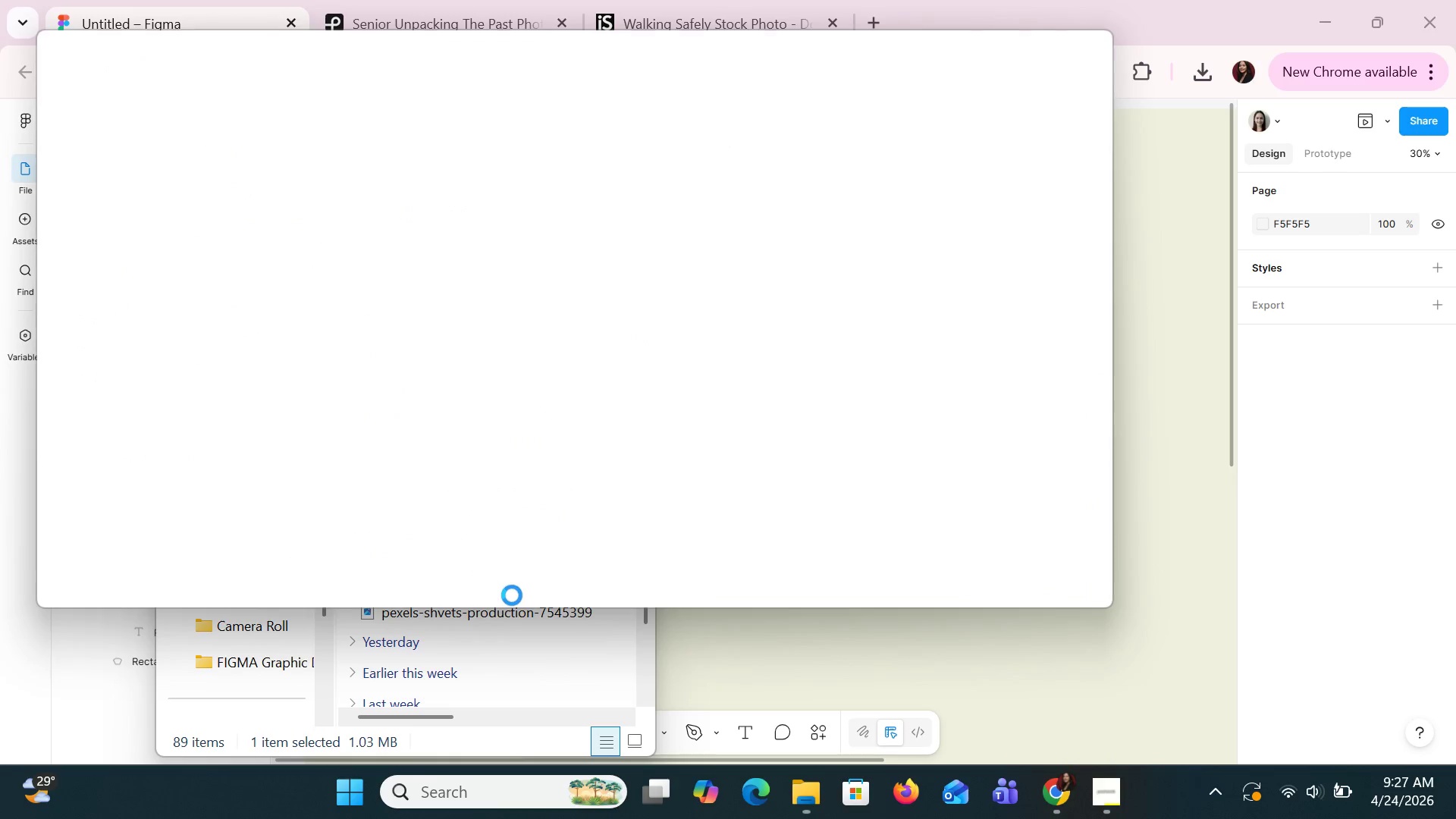 
mouse_move([548, 606])
 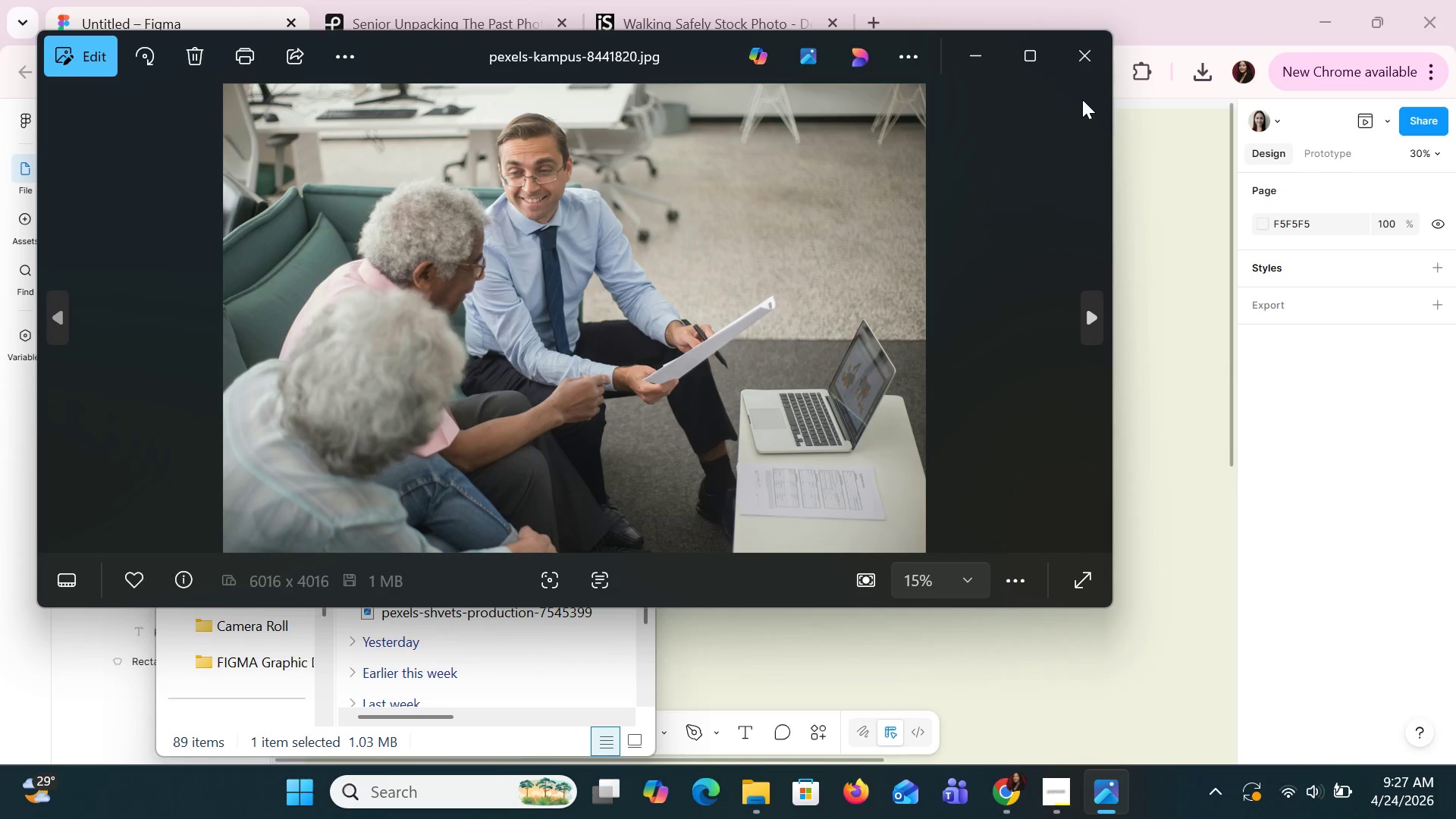 
left_click([1100, 61])
 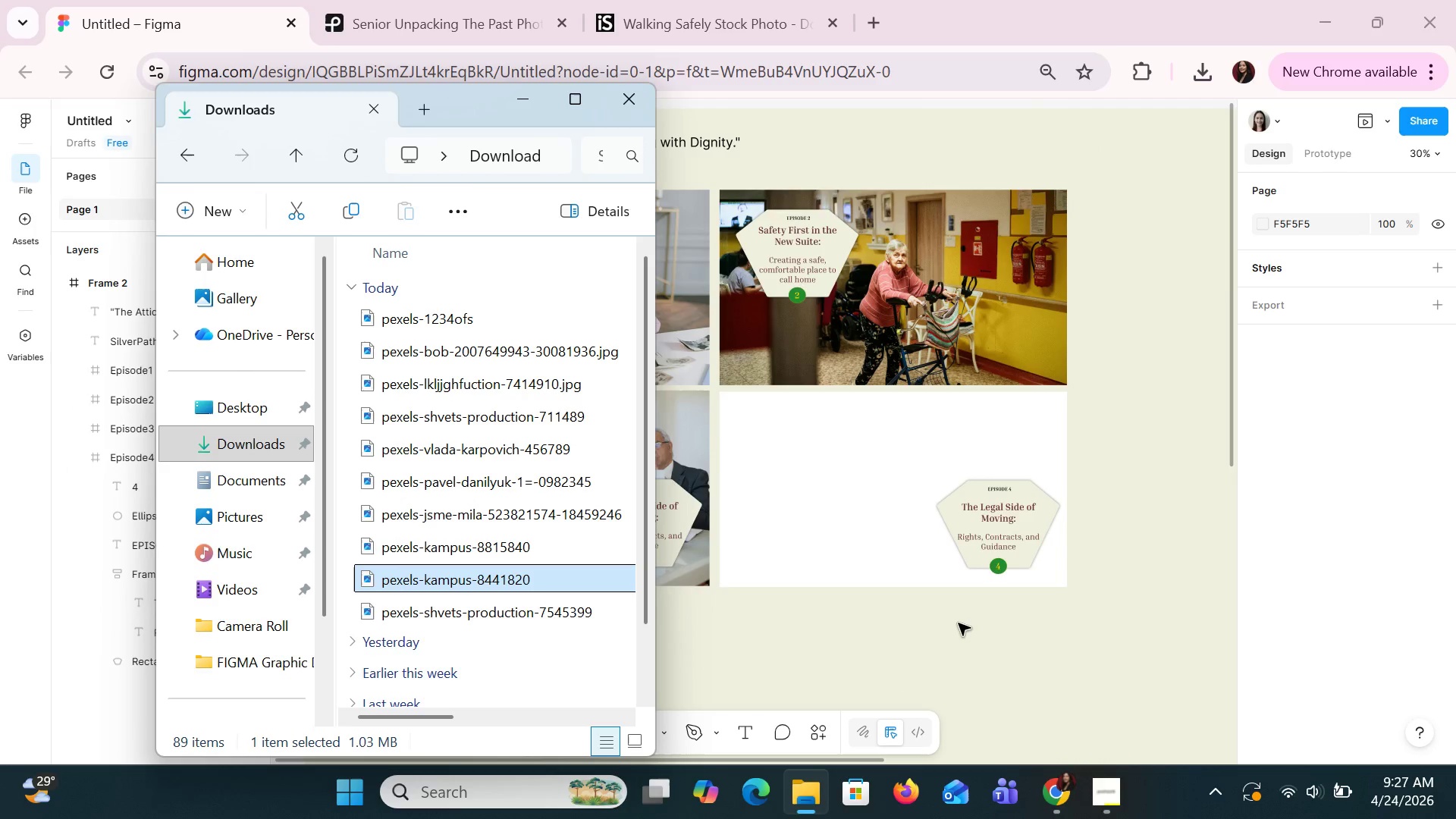 
key(Alt+AltLeft)
 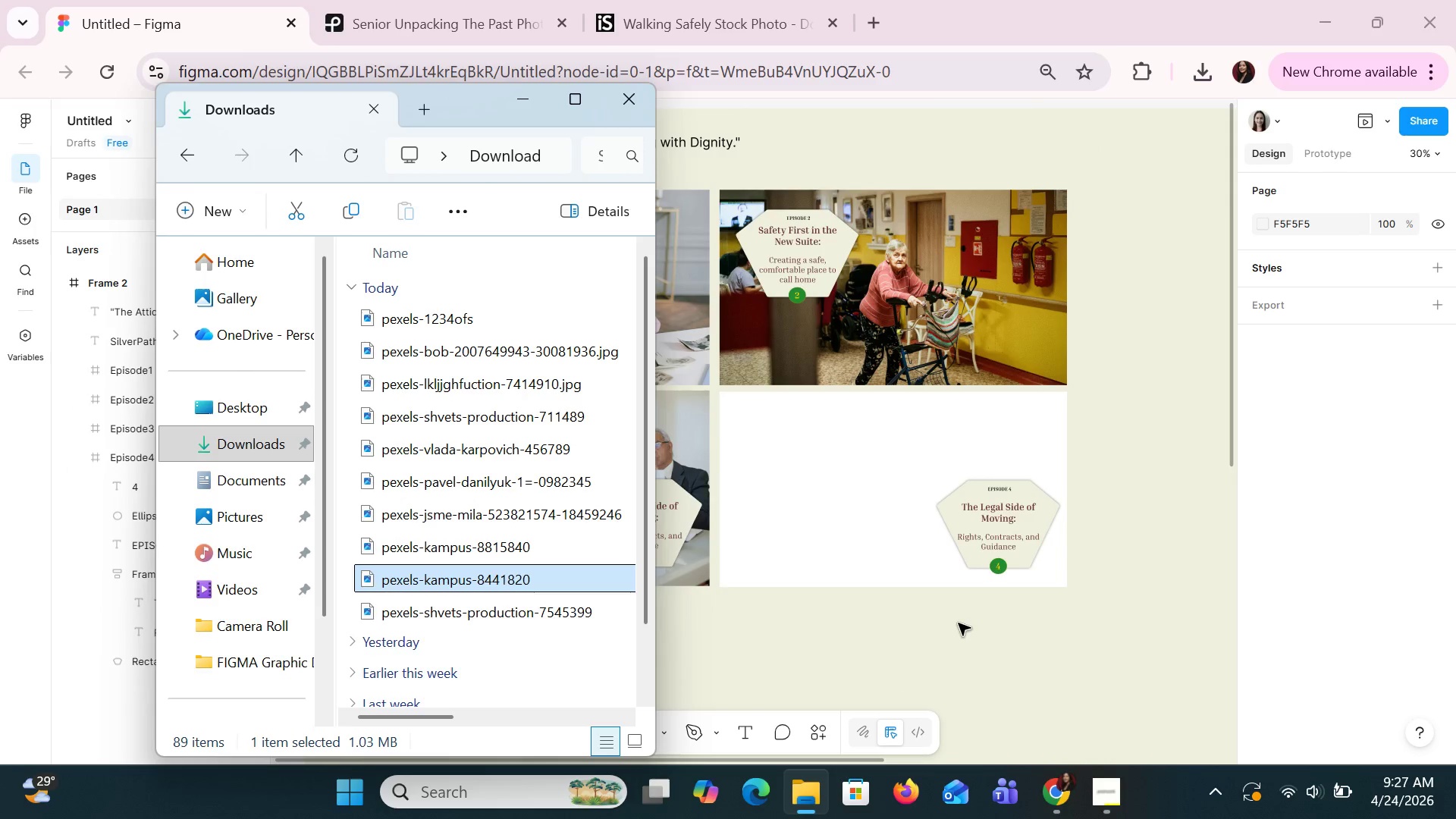 
key(Alt+Tab)
 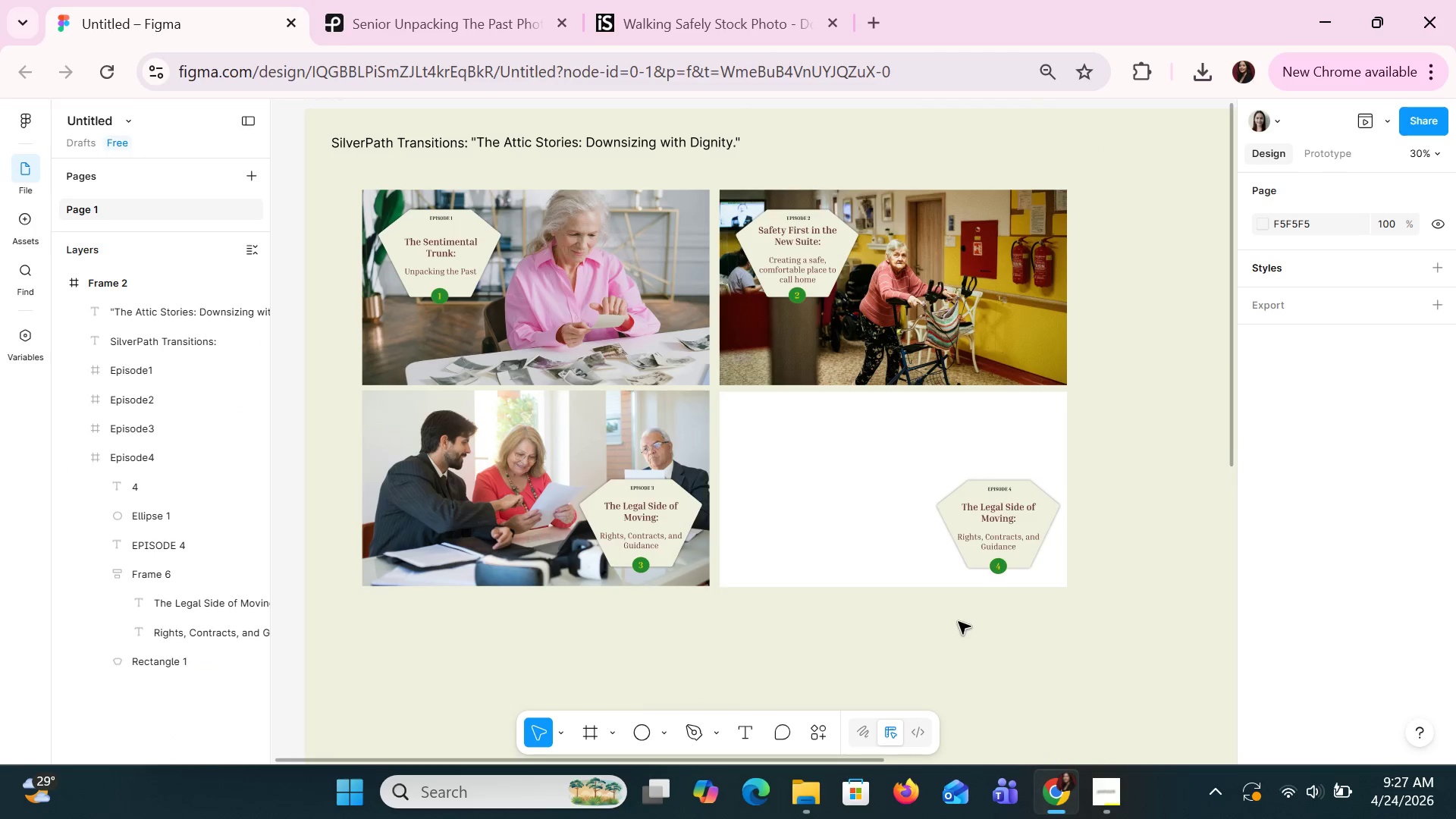 
key(Alt+AltLeft)
 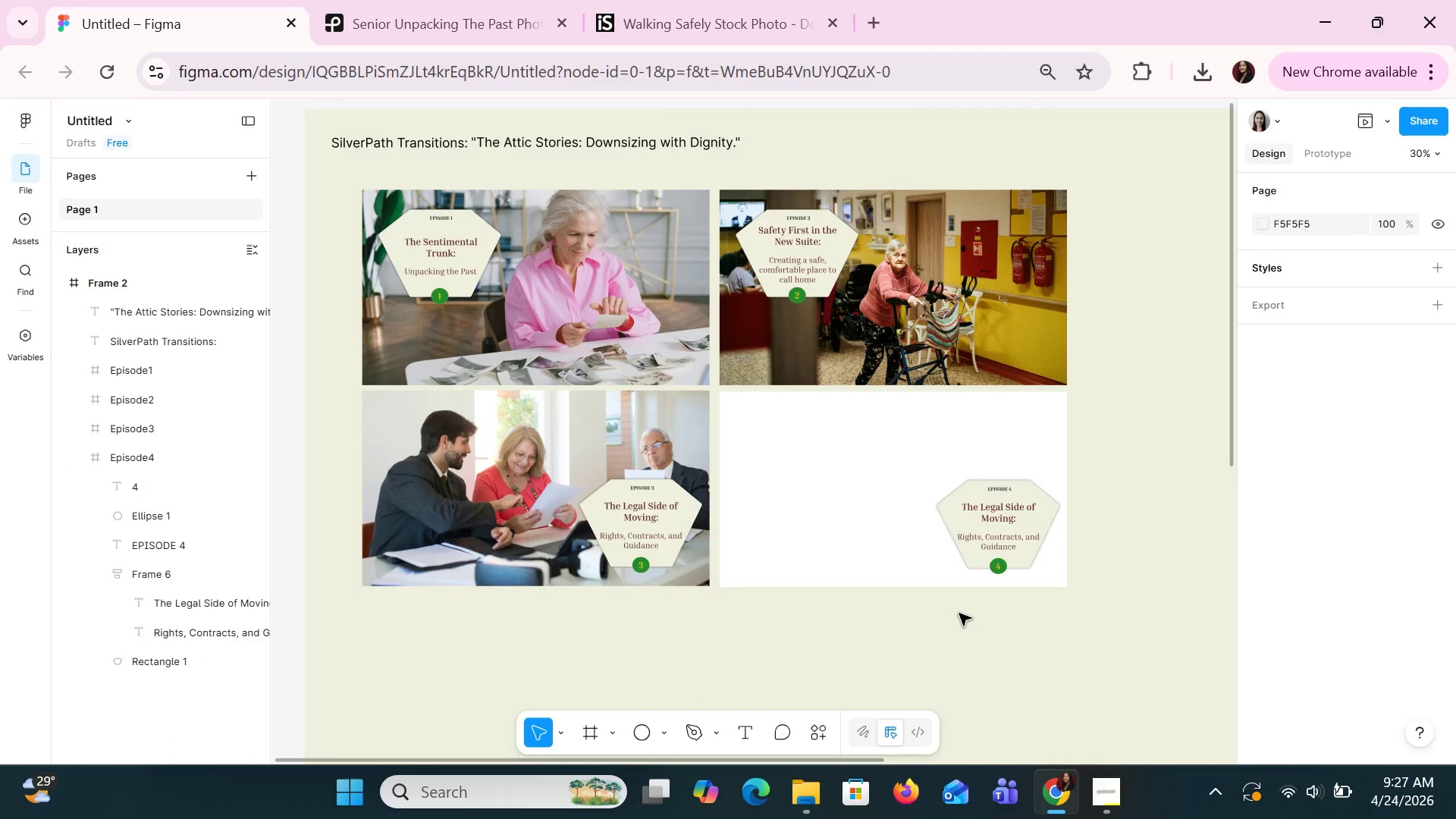 
key(Alt+Tab)
 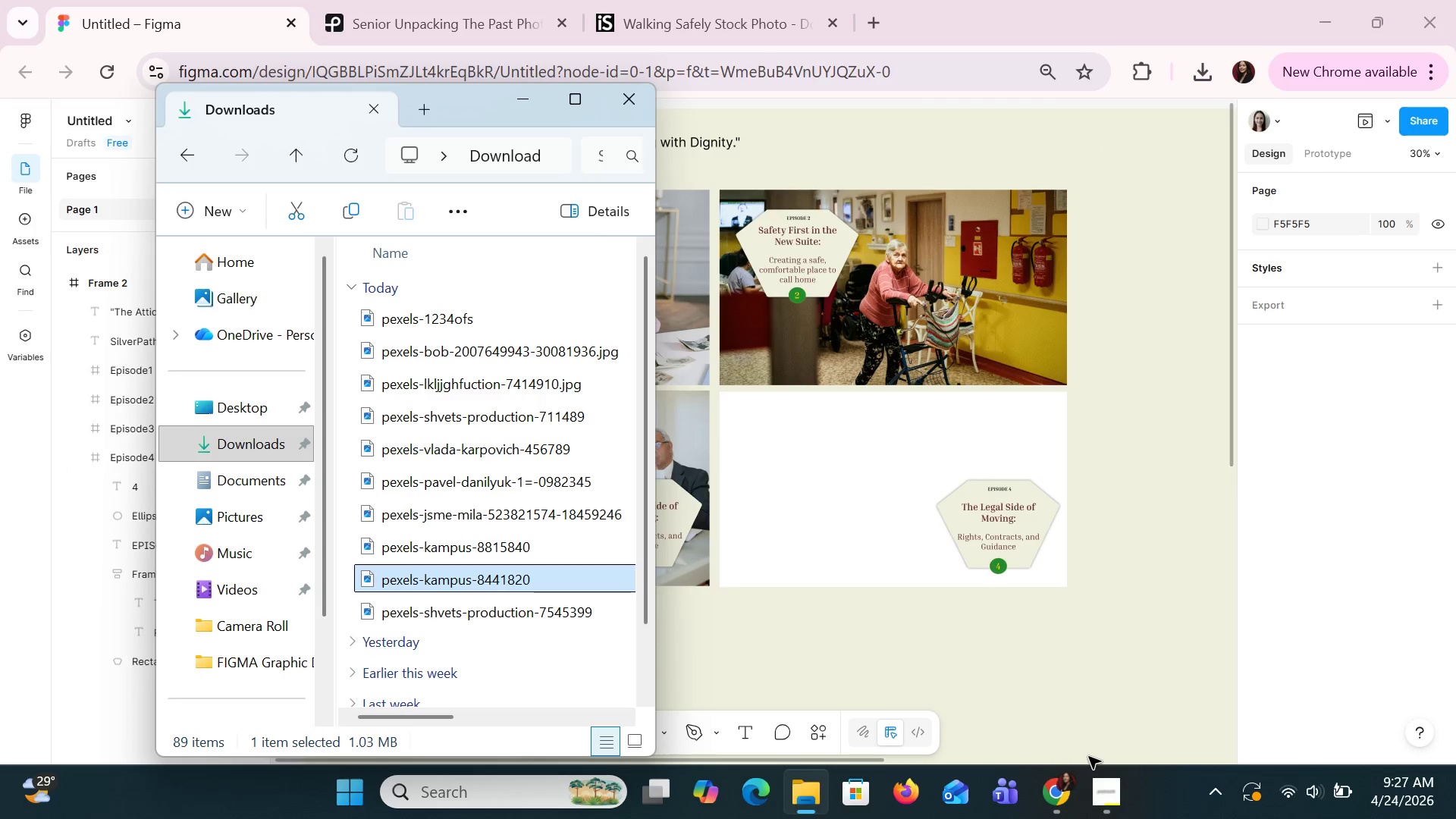 
left_click([1094, 797])